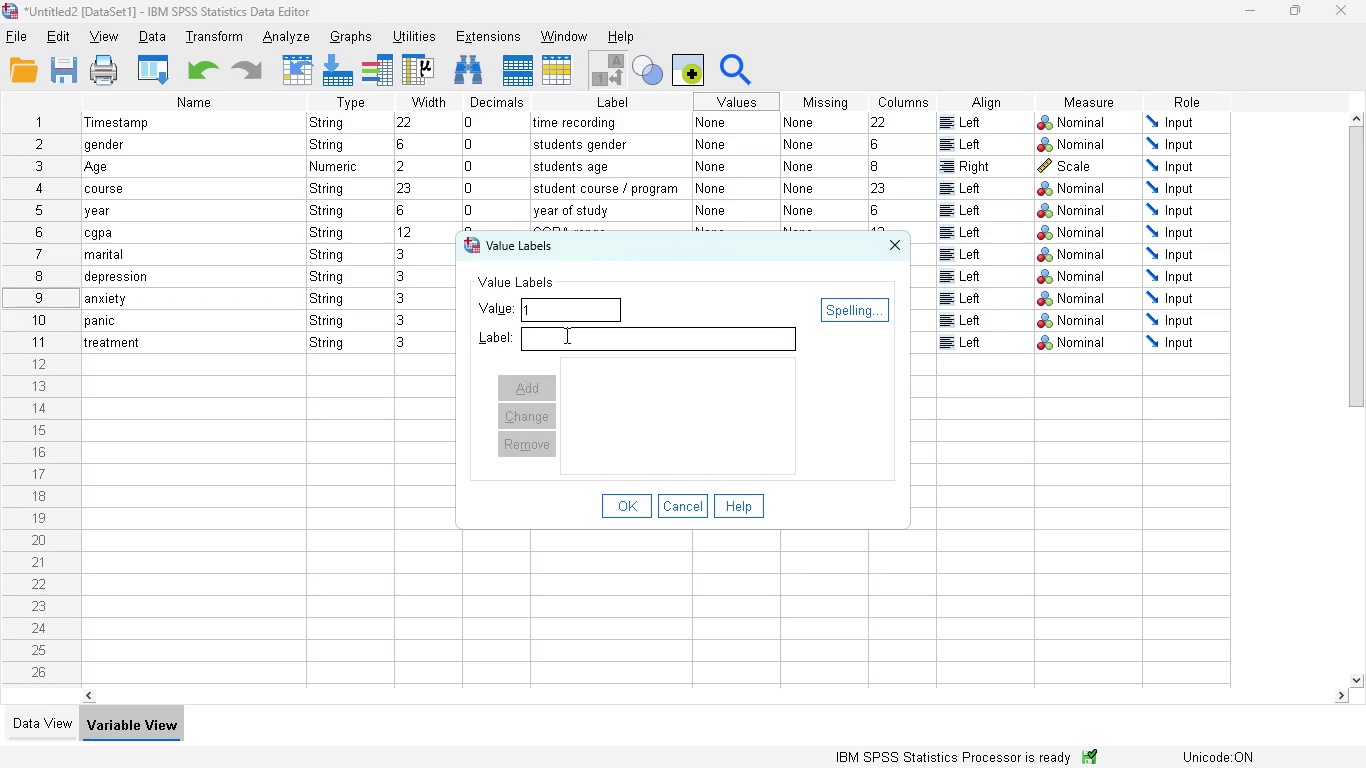 
type(Ys)
key(Backspace)
type(es)
 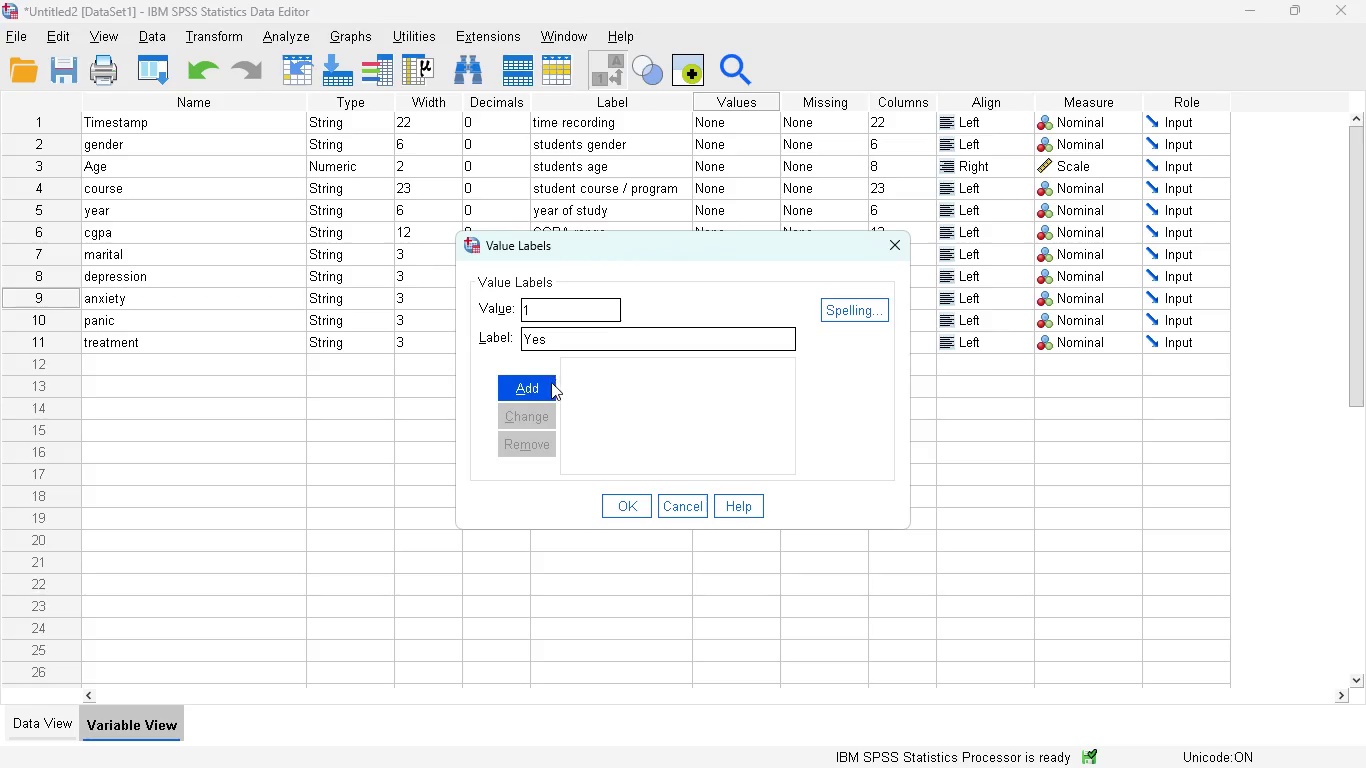 
left_click([549, 382])
 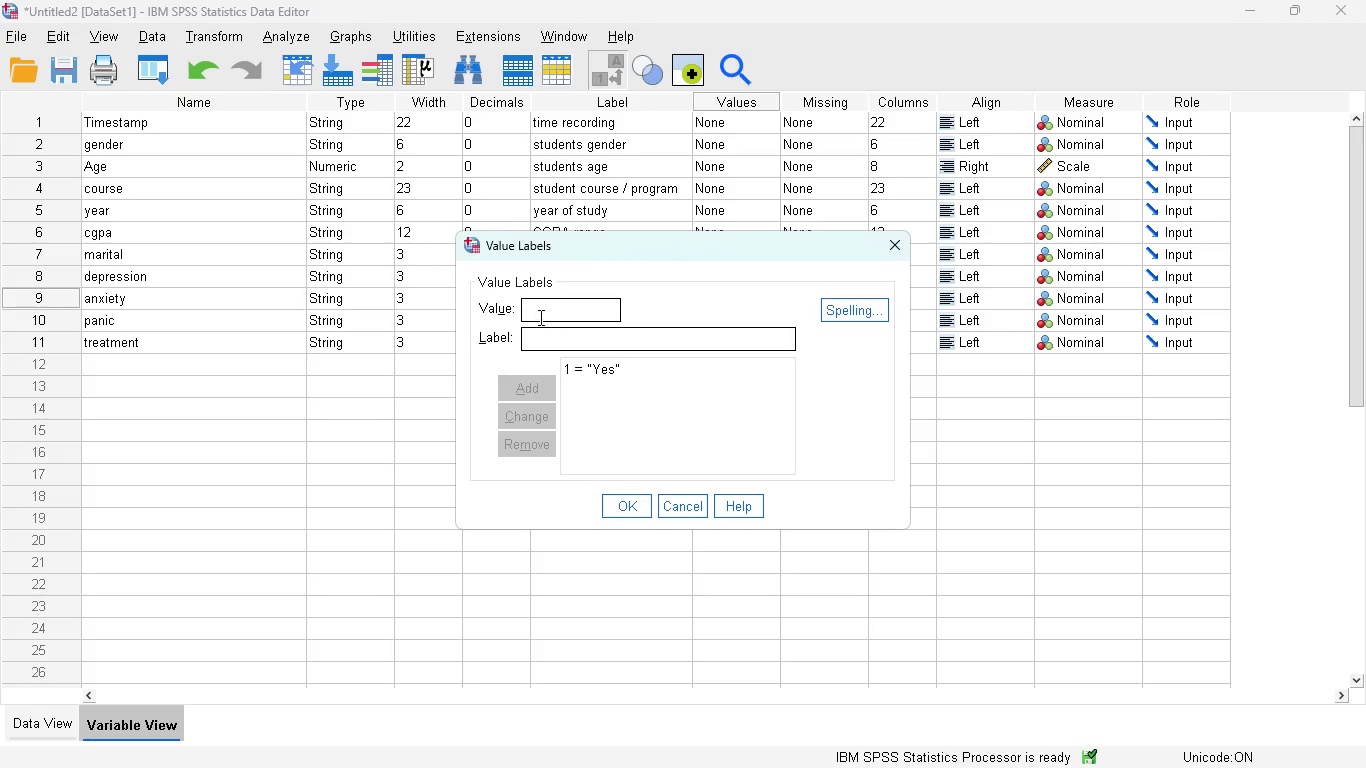 
left_click([539, 317])
 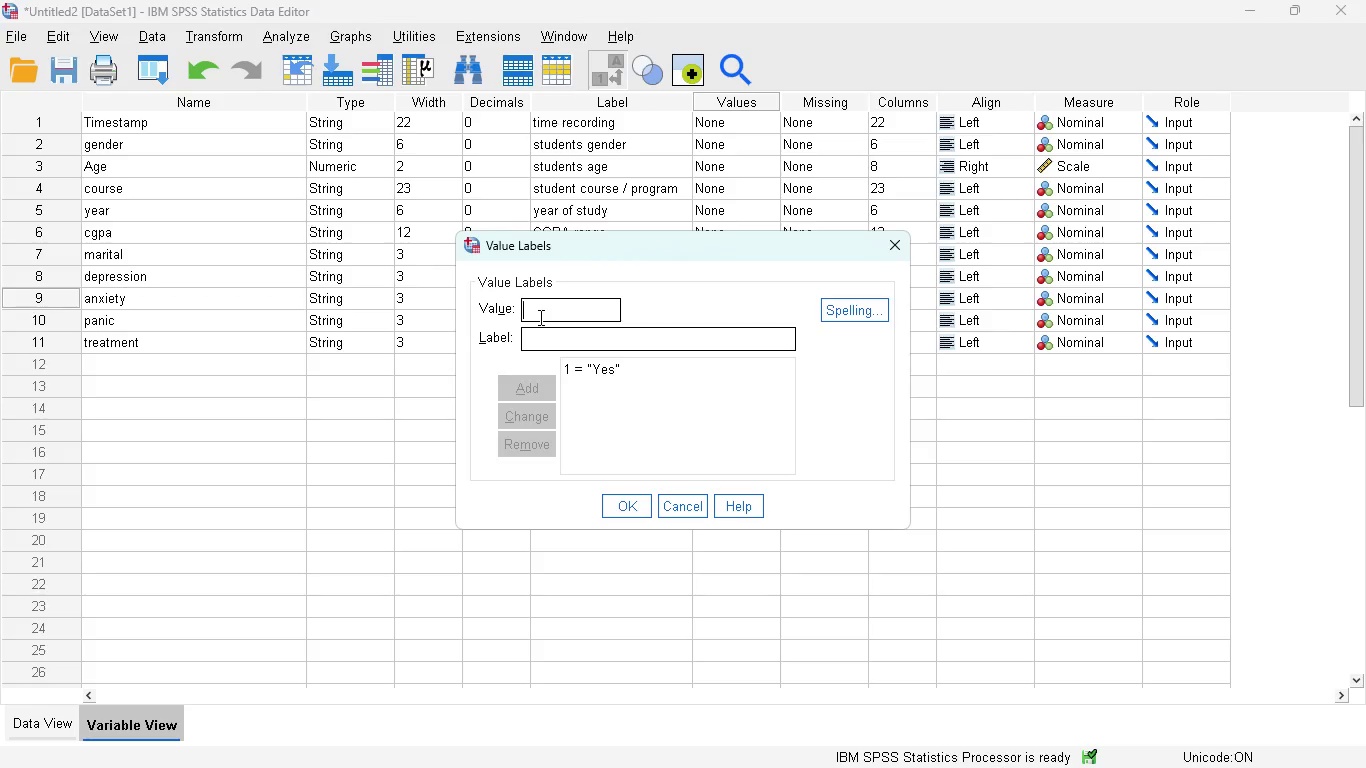 
key(0)
 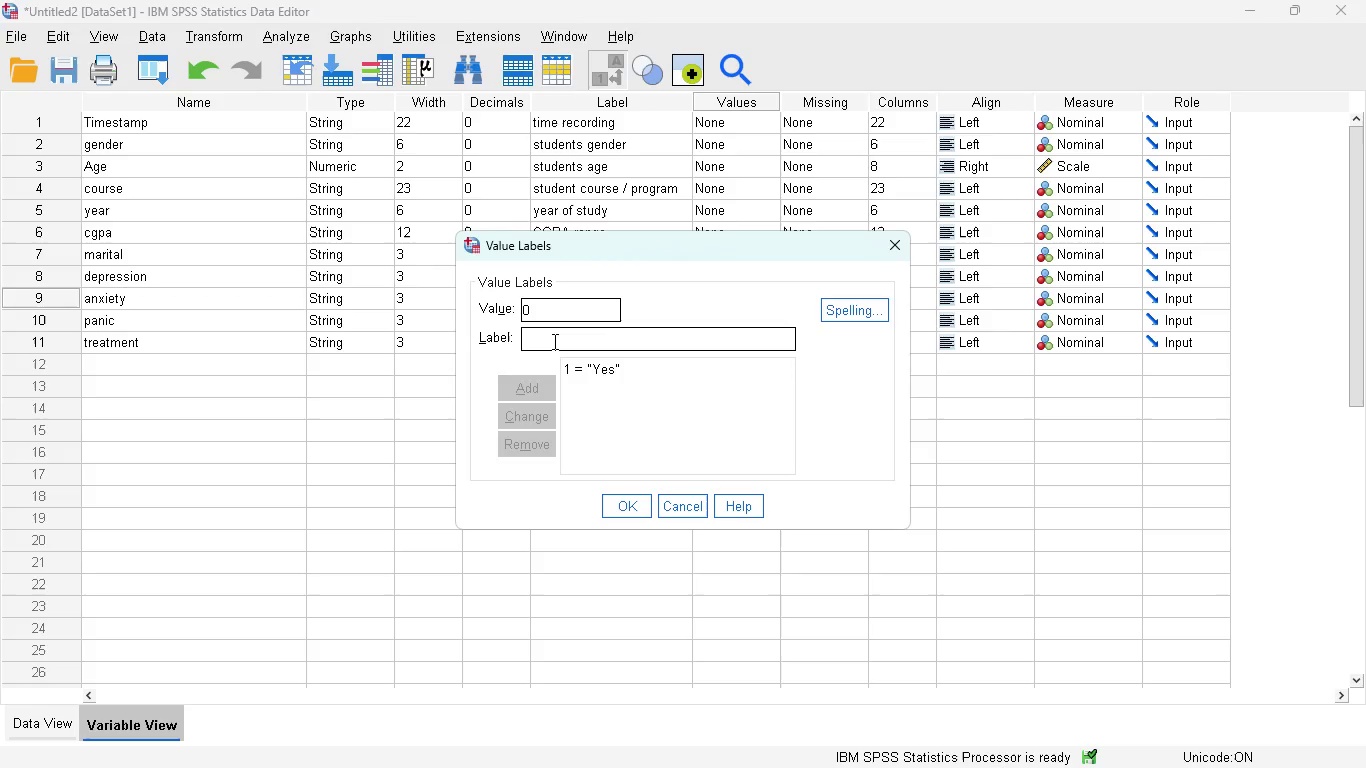 
left_click([553, 341])
 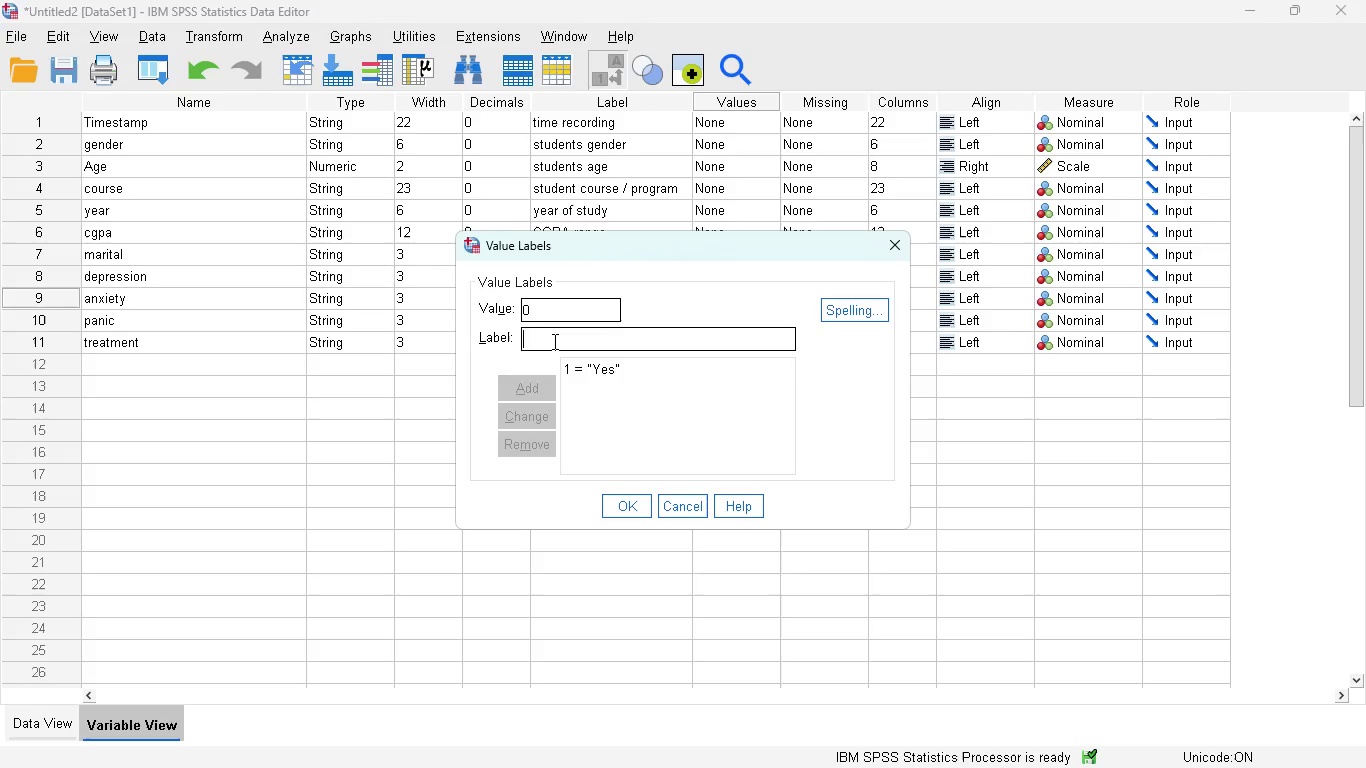 
type(No)
 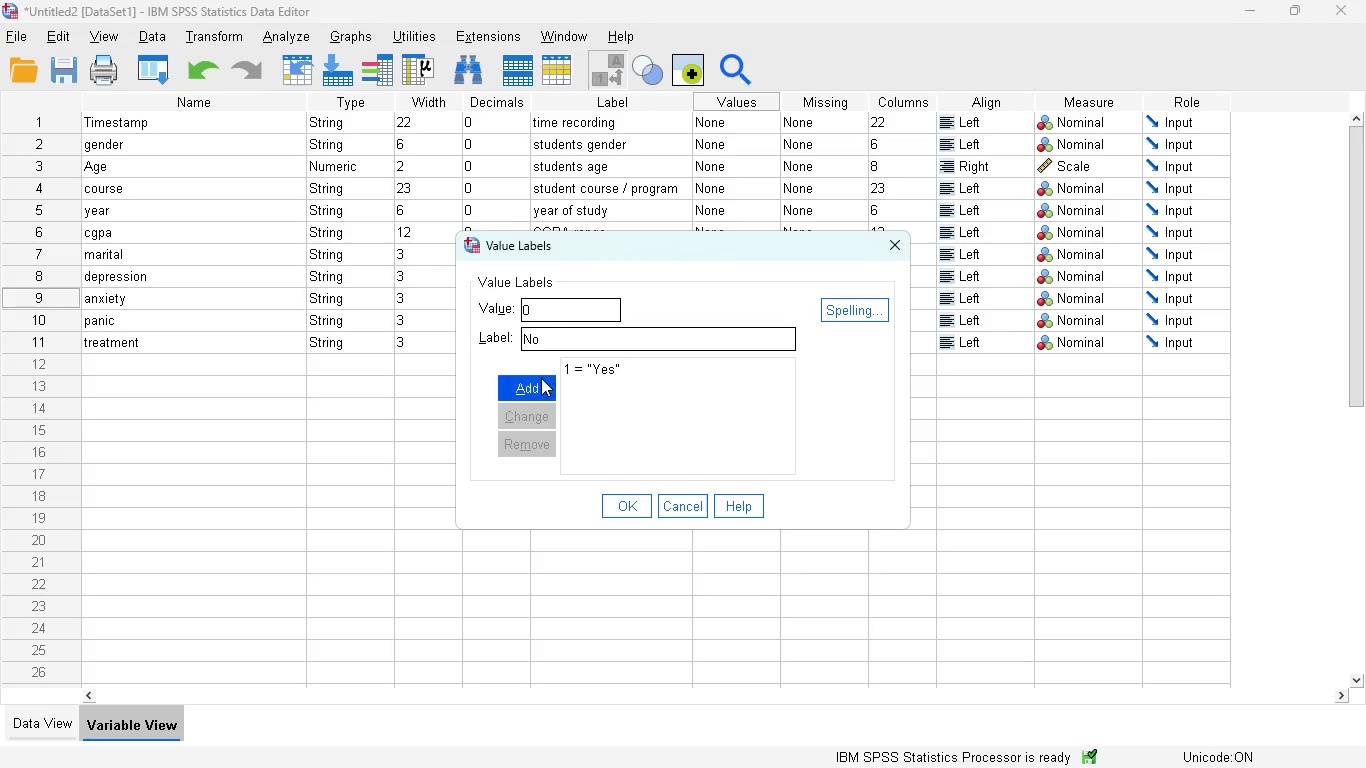 
left_click([541, 378])
 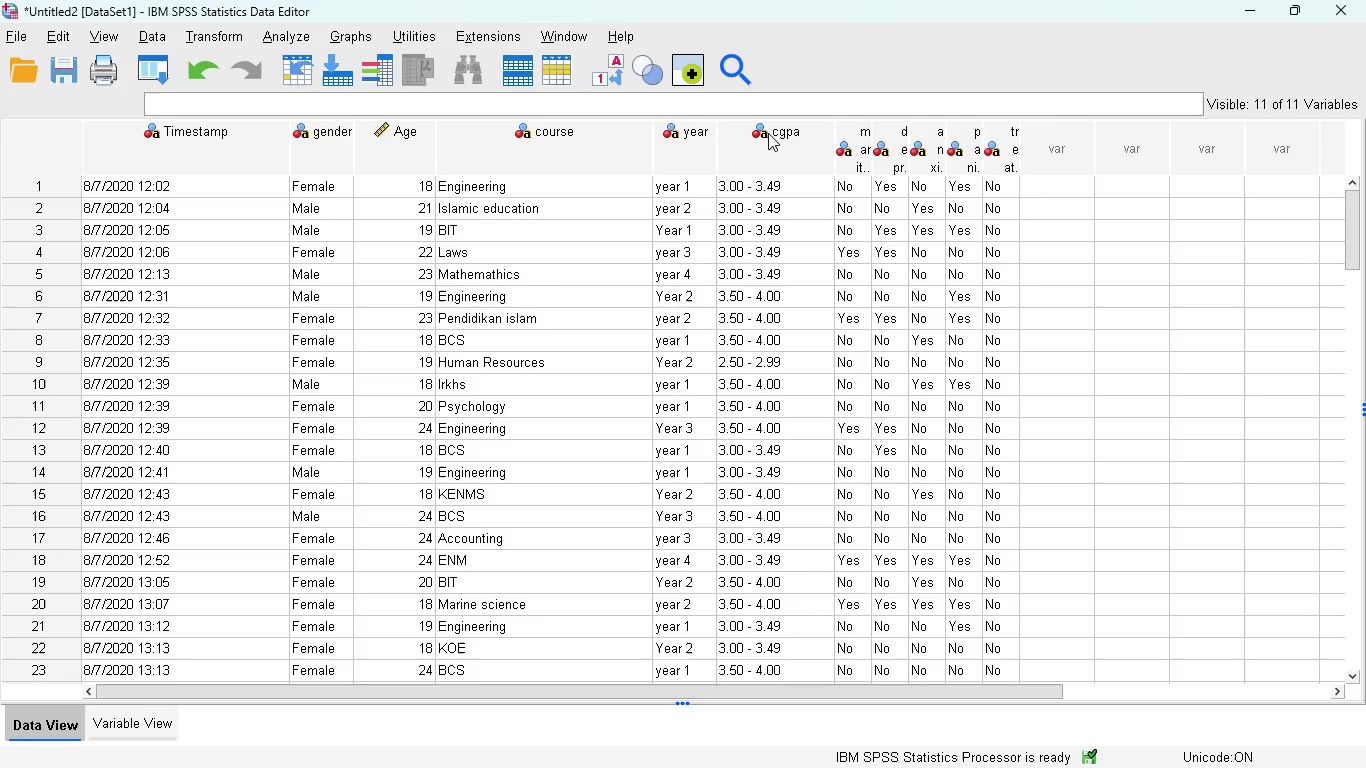 
wait(6.53)
 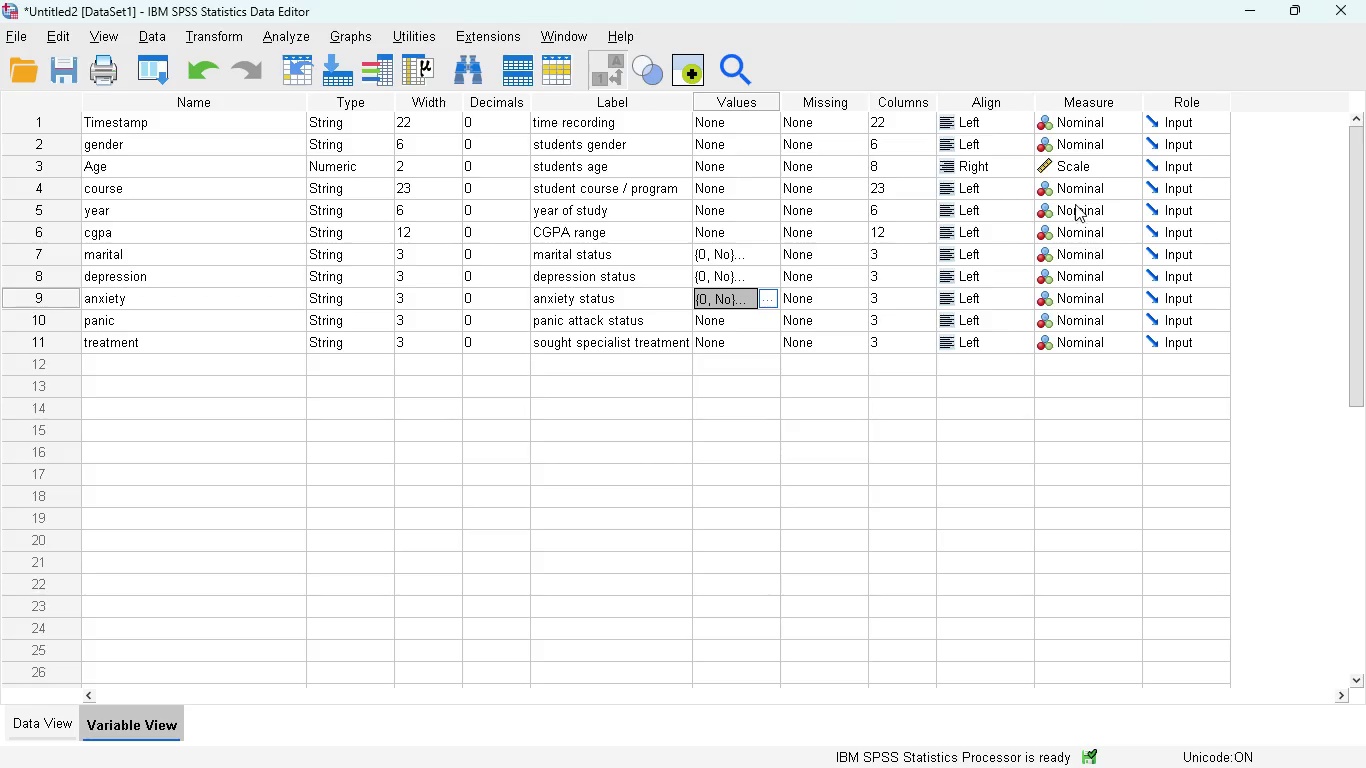 
left_click([616, 76])
 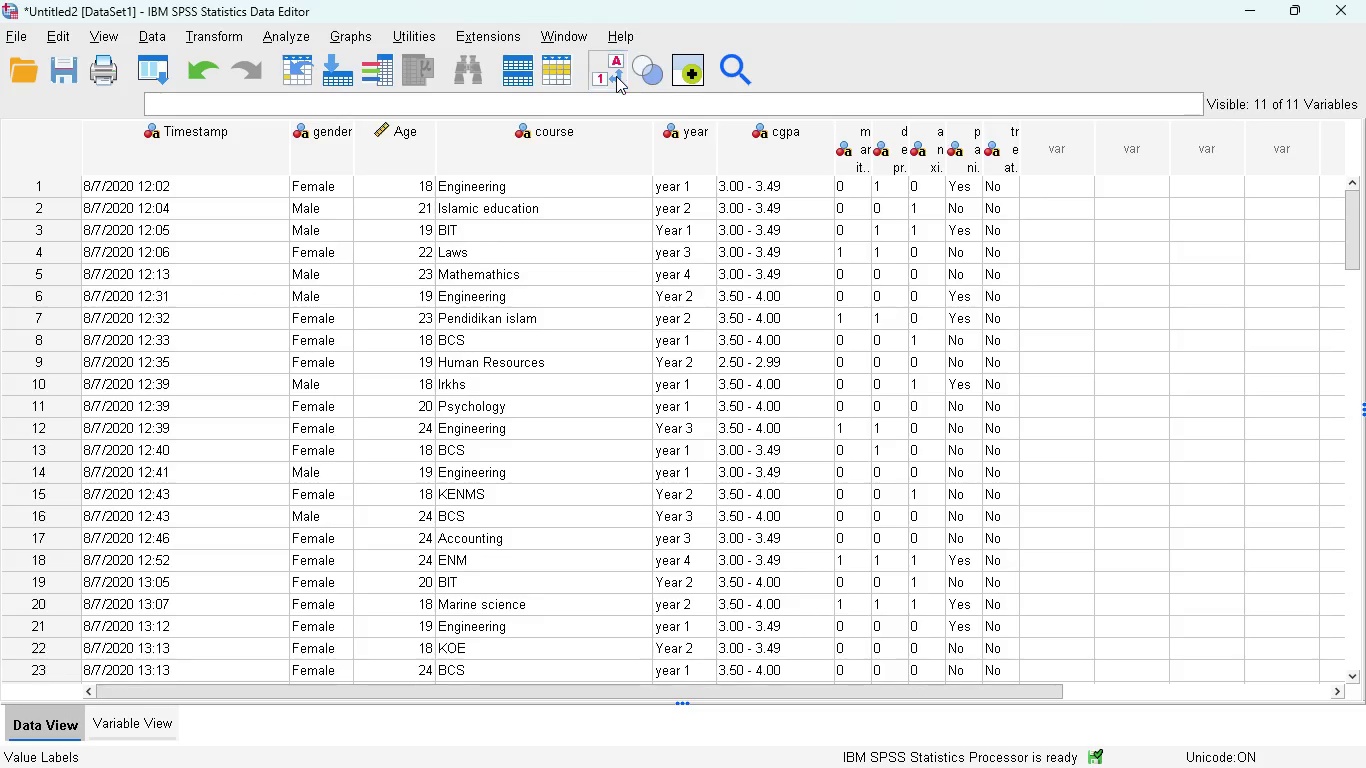 
left_click([616, 76])
 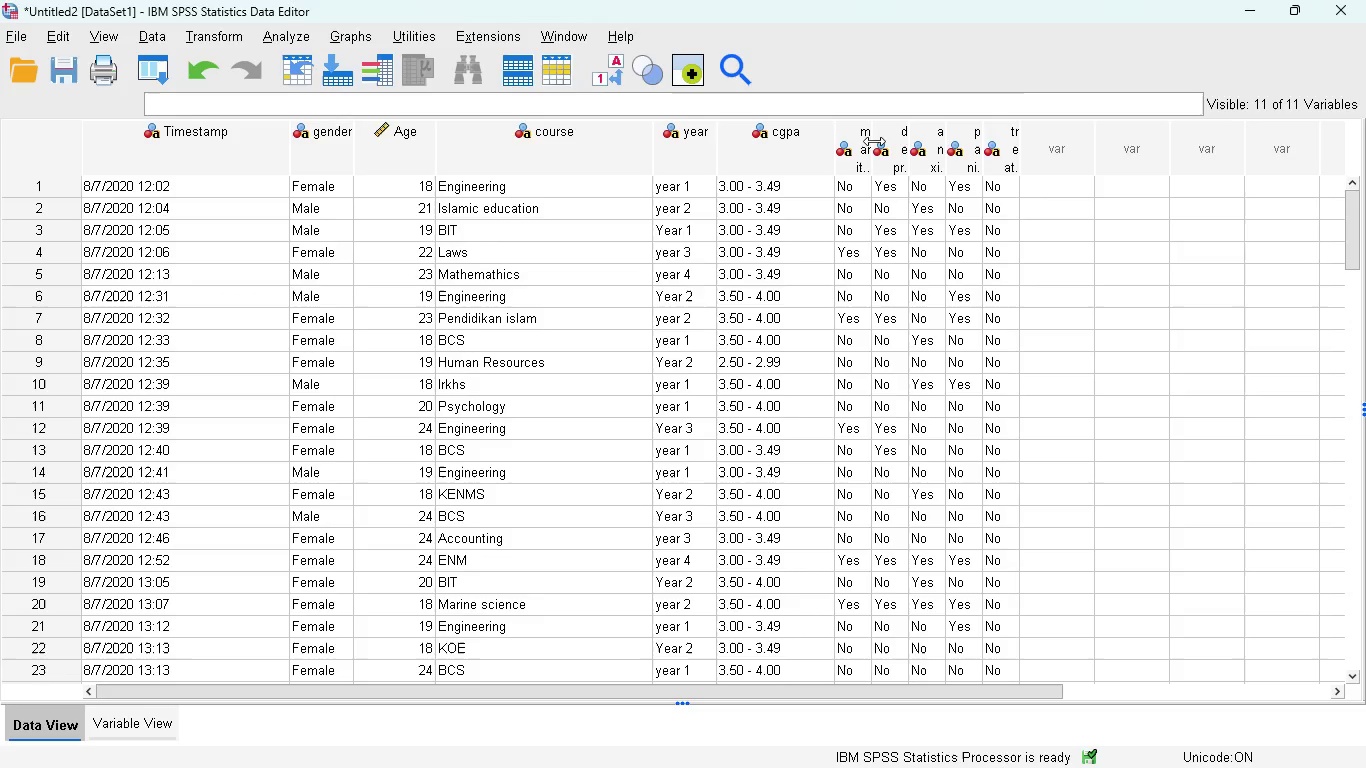 
left_click_drag(start_coordinate=[871, 139], to_coordinate=[911, 139])
 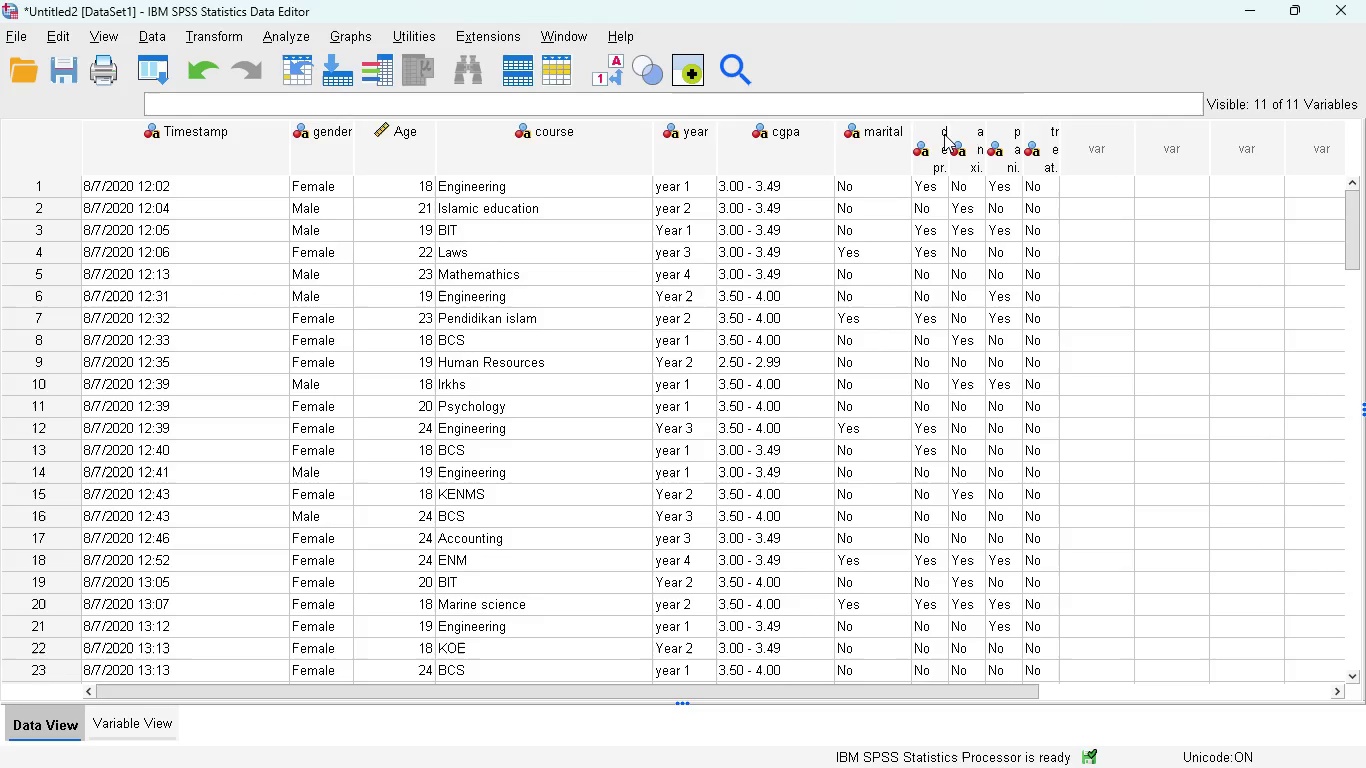 
left_click([944, 134])
 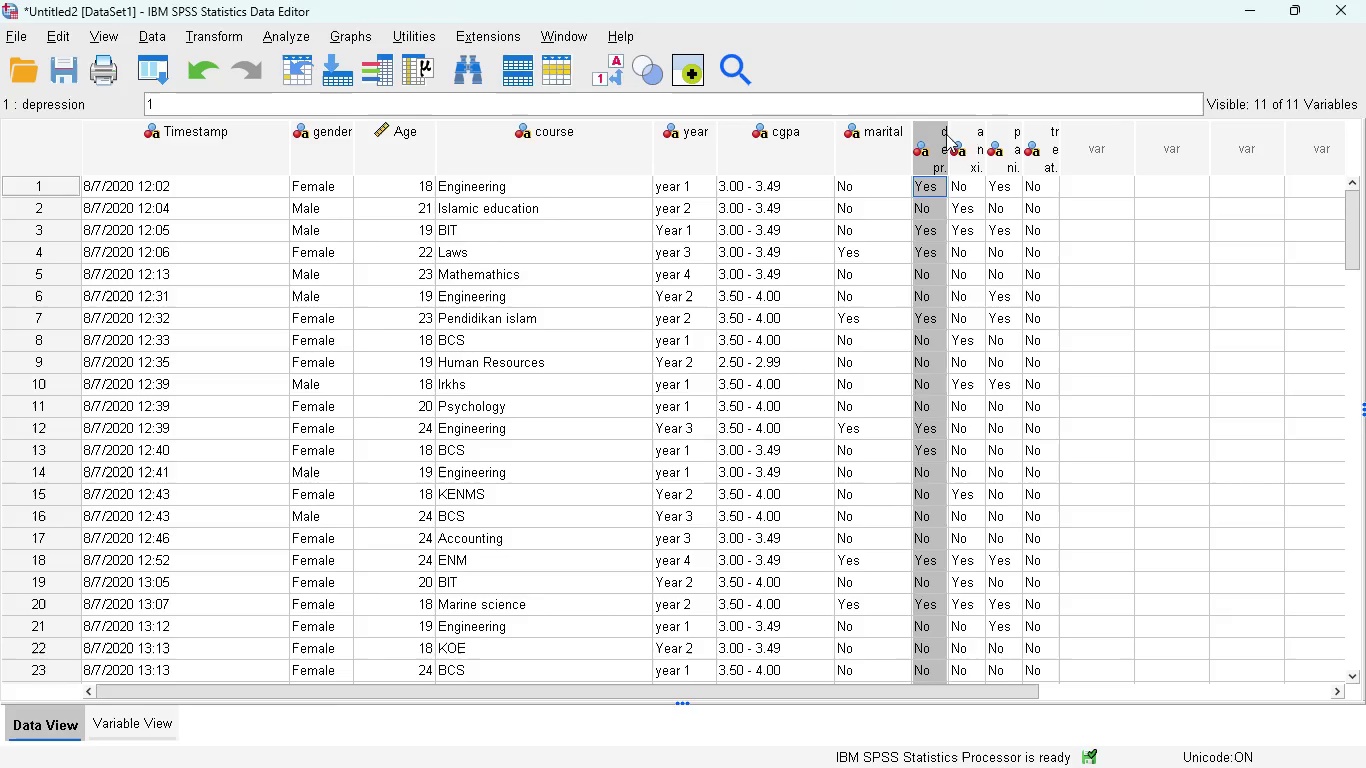 
left_click_drag(start_coordinate=[947, 134], to_coordinate=[1003, 146])
 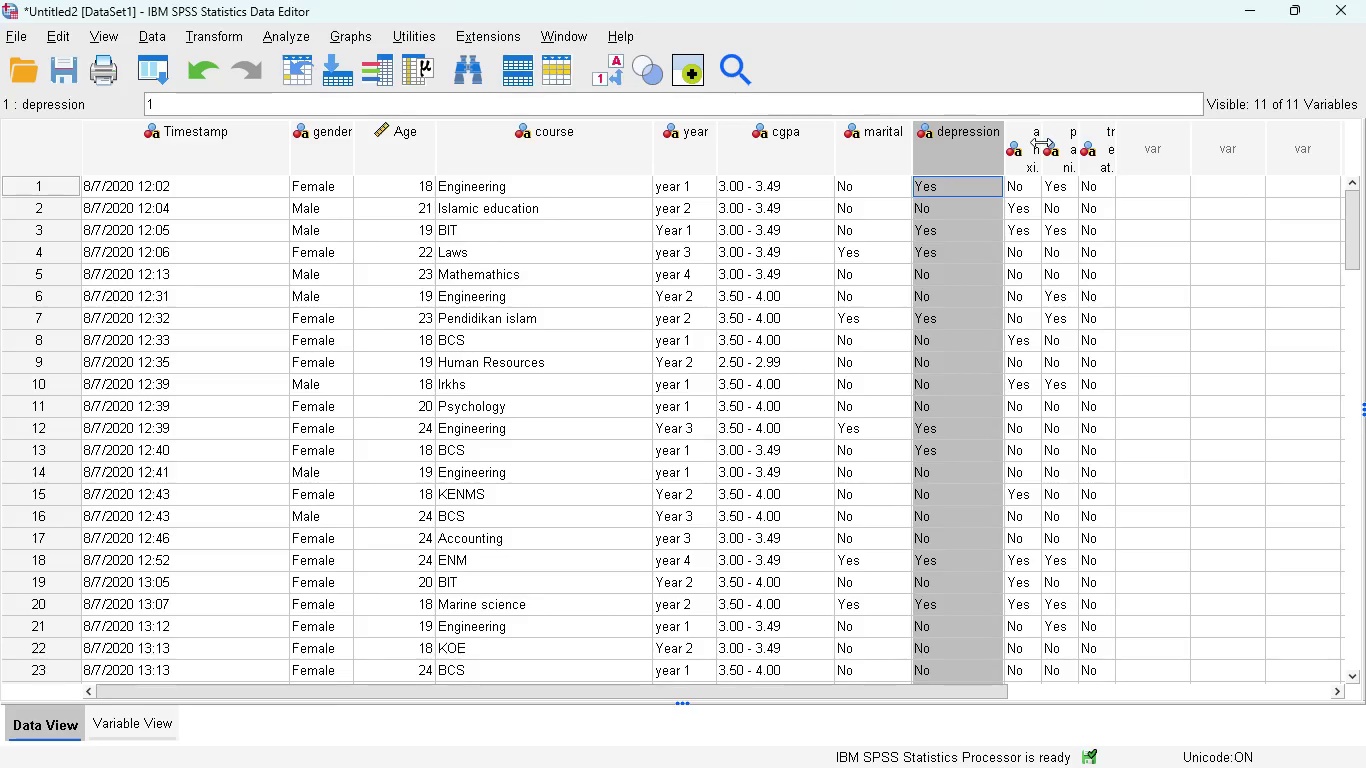 
left_click_drag(start_coordinate=[1041, 142], to_coordinate=[1093, 146])
 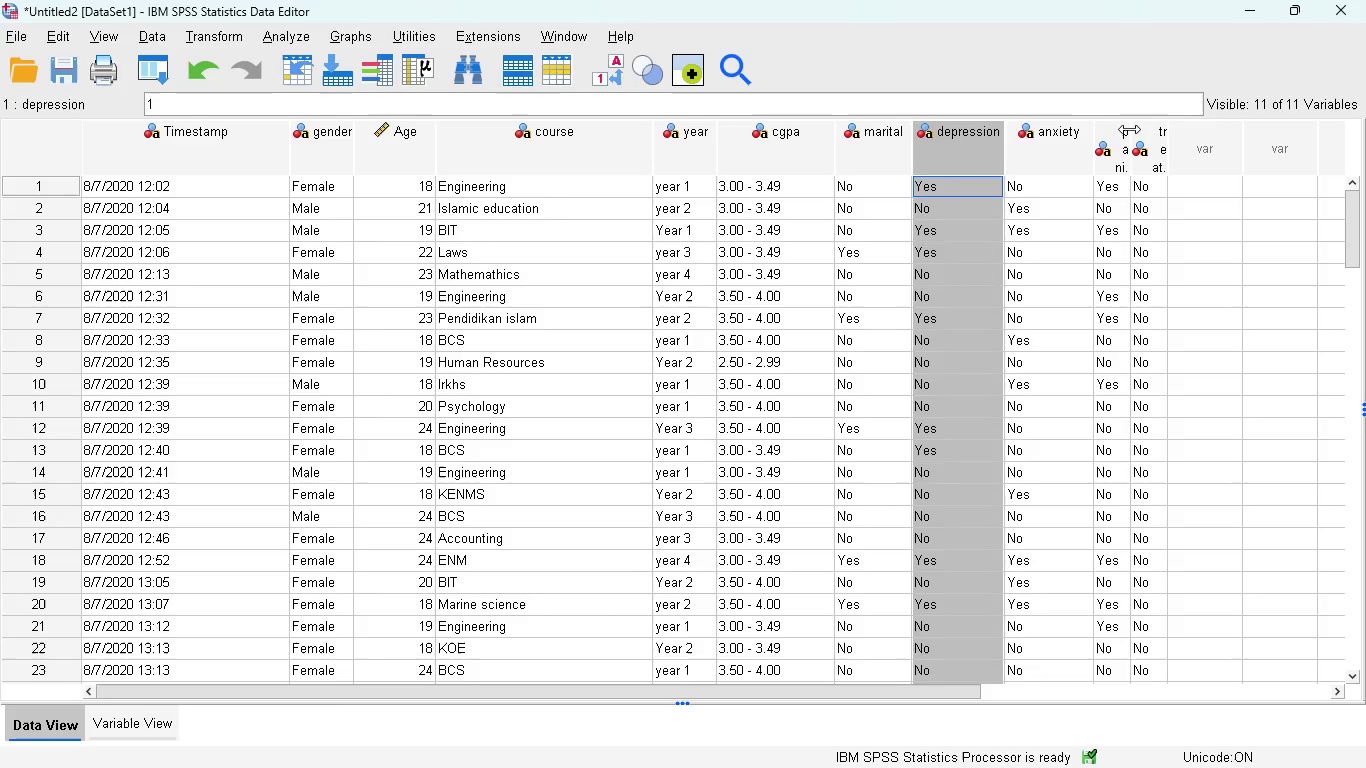 
left_click_drag(start_coordinate=[1129, 129], to_coordinate=[1166, 139])
 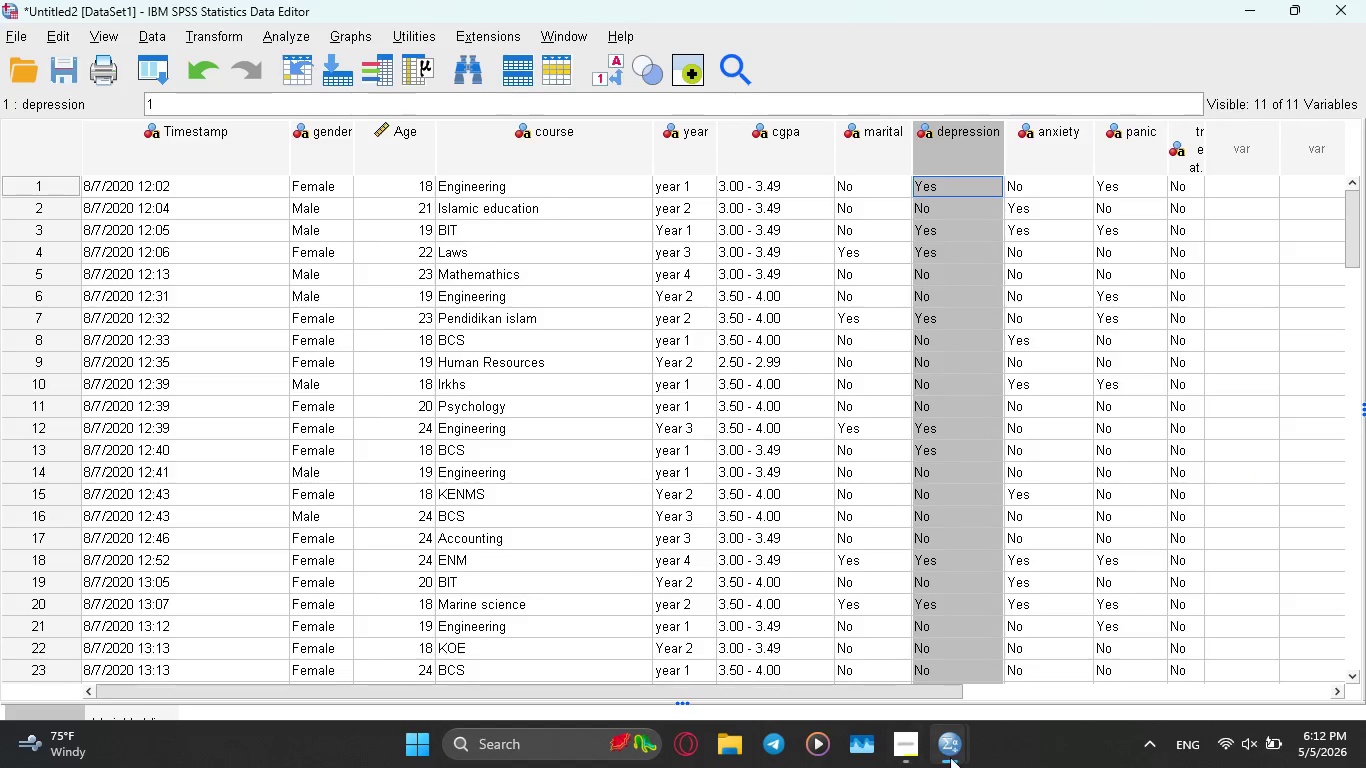 
left_click([918, 745])